 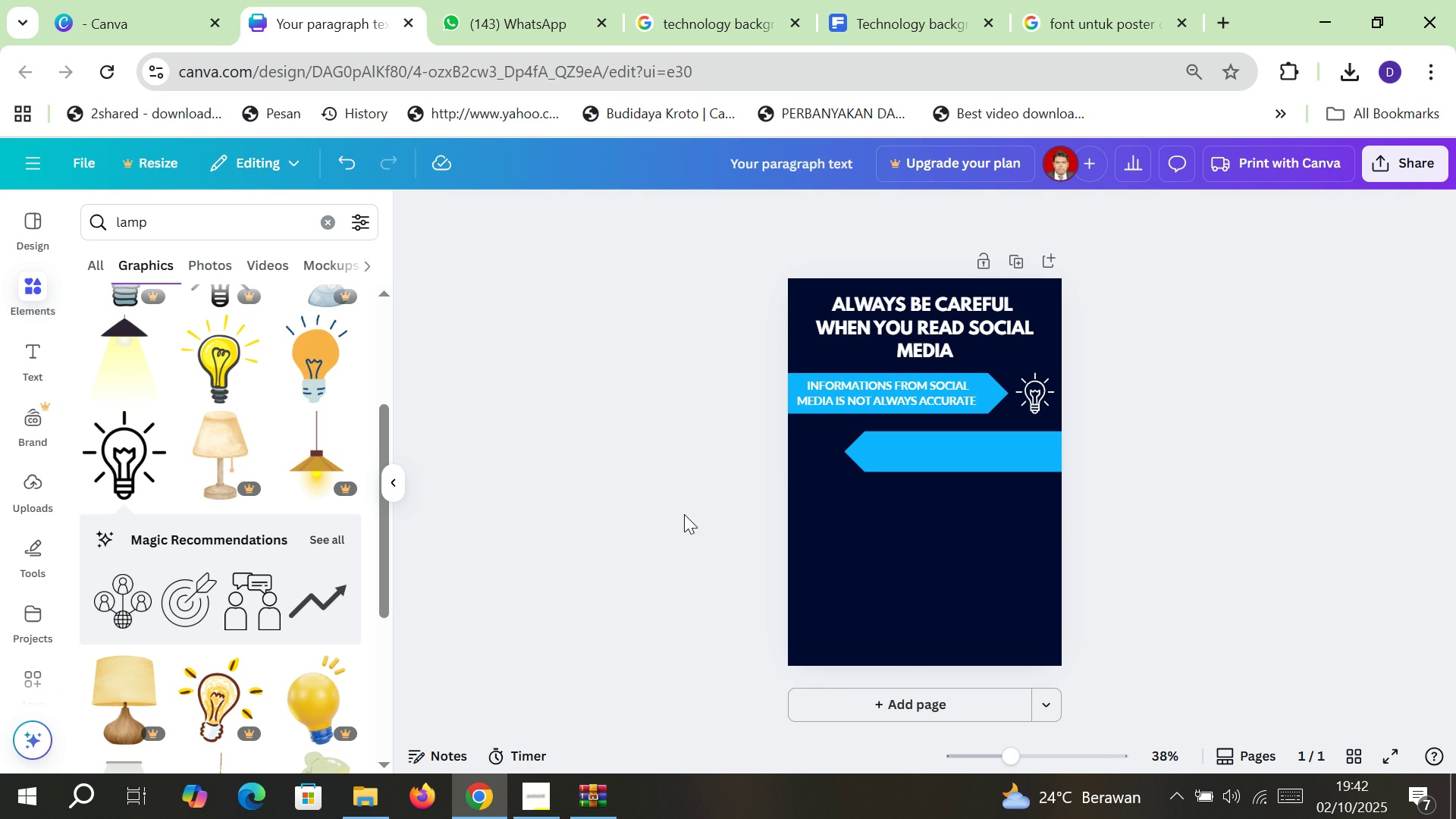 
double_click([130, 221])
 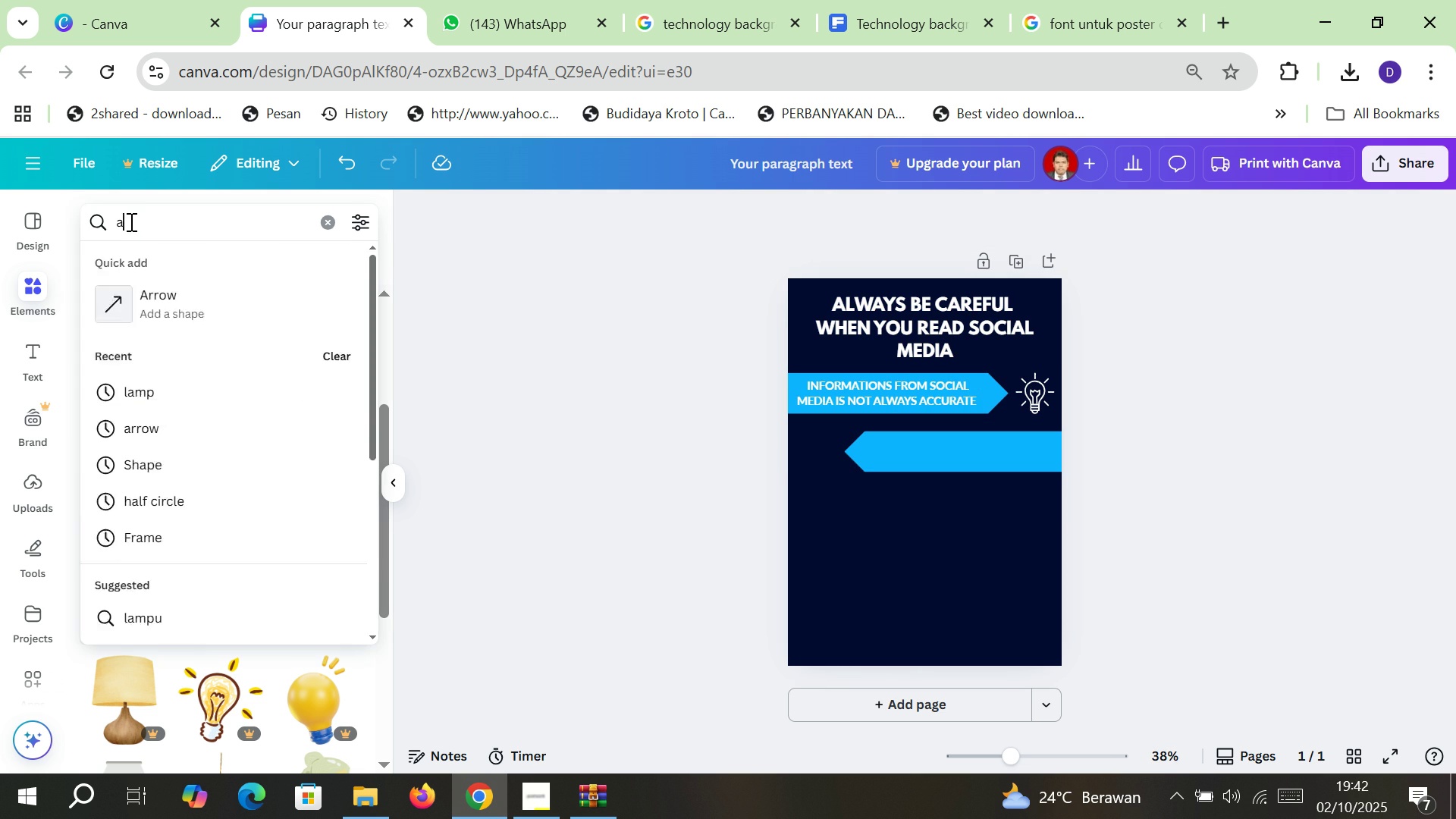 
type(accurate)
 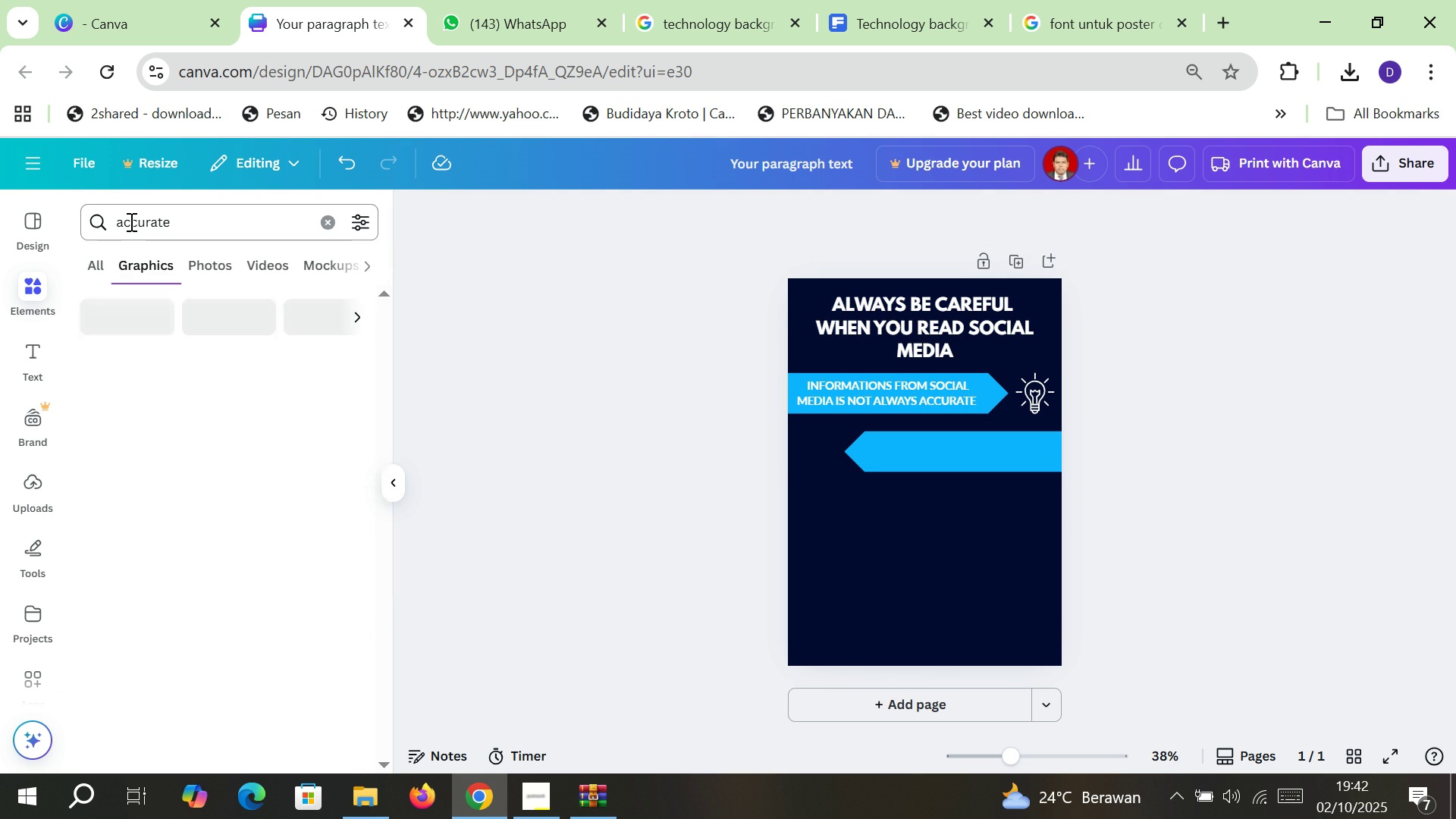 
key(Enter)
 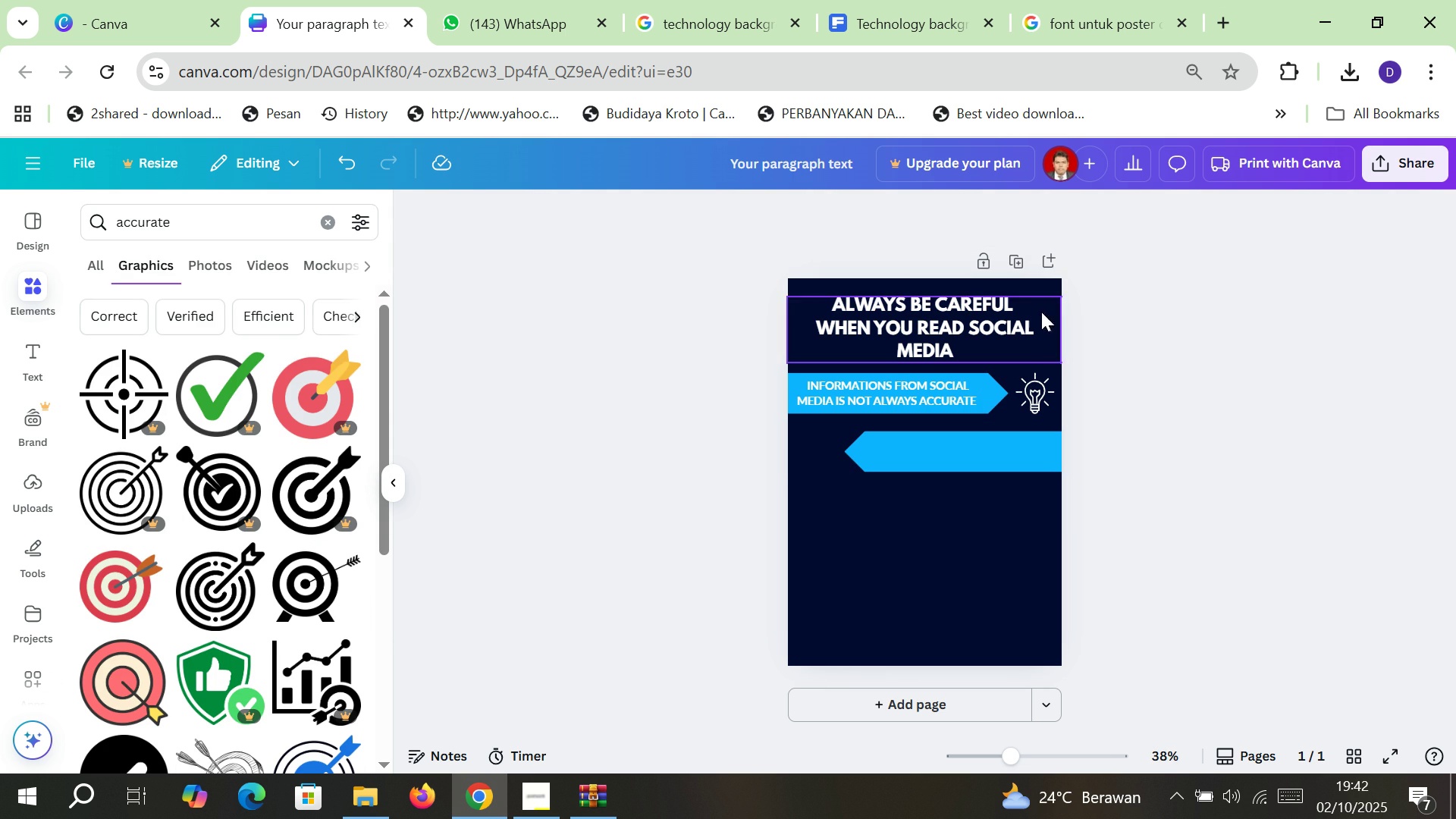 
left_click([1036, 384])
 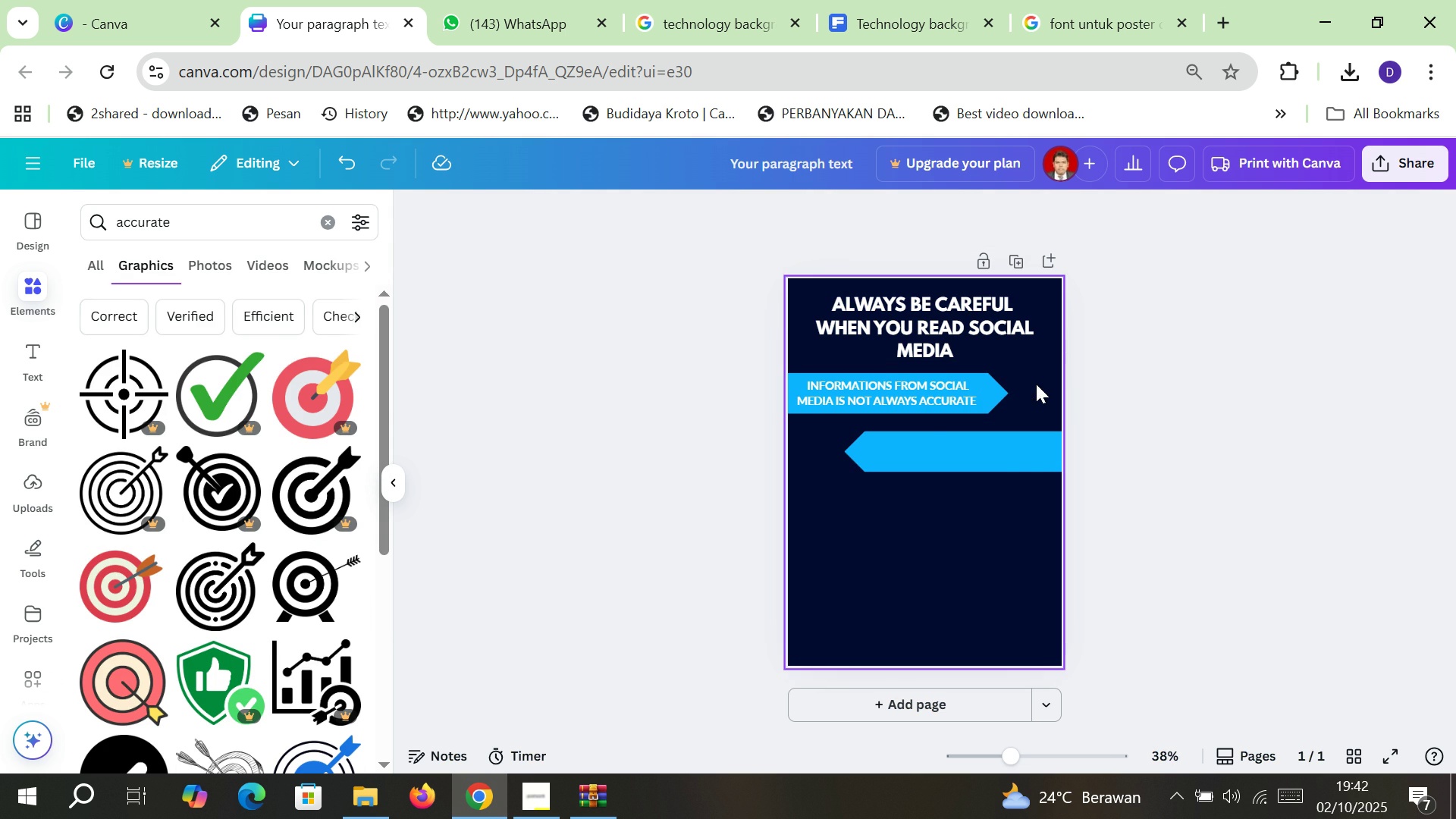 
key(Delete)
 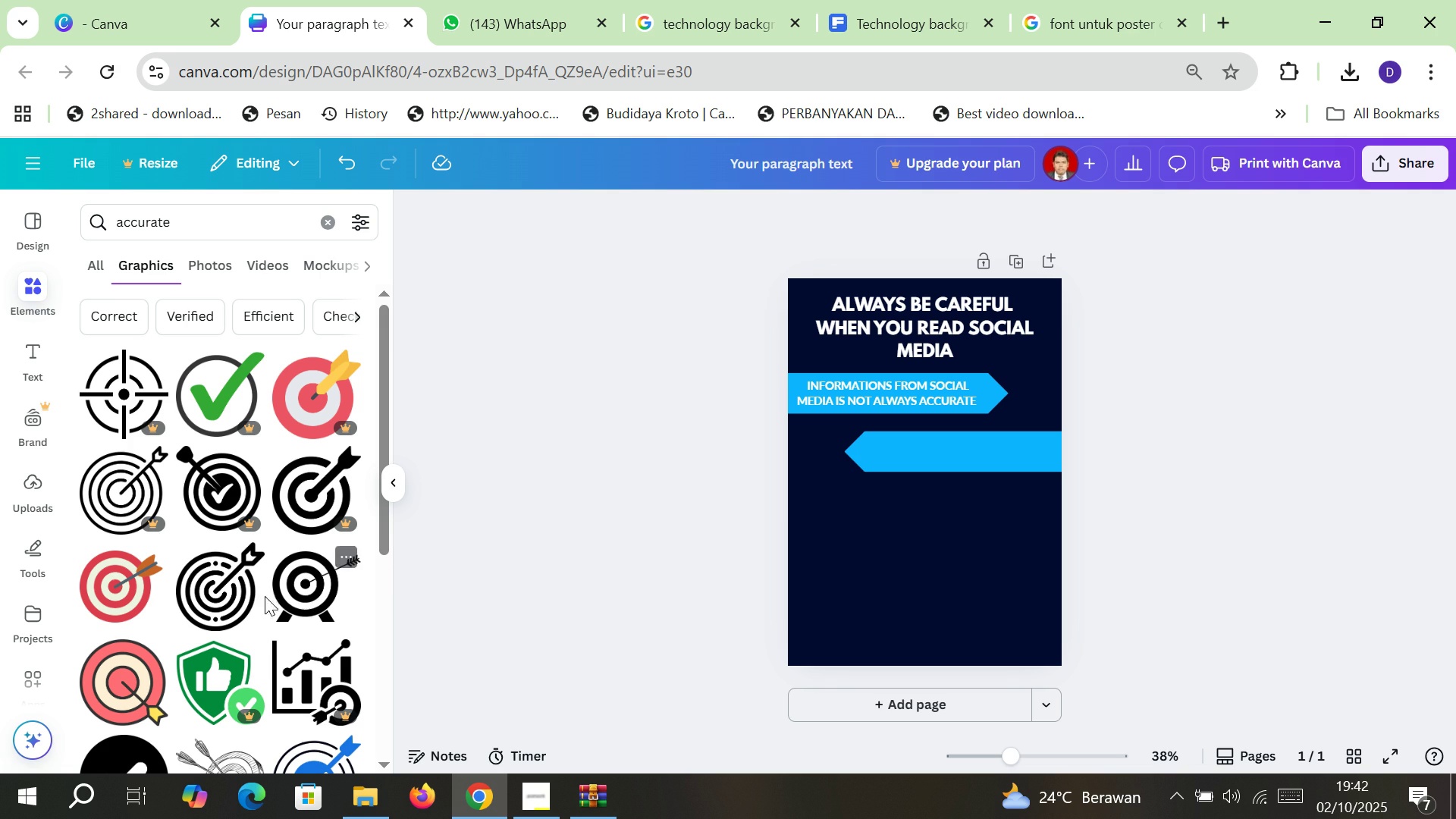 
scroll: coordinate [232, 623], scroll_direction: down, amount: 9.0
 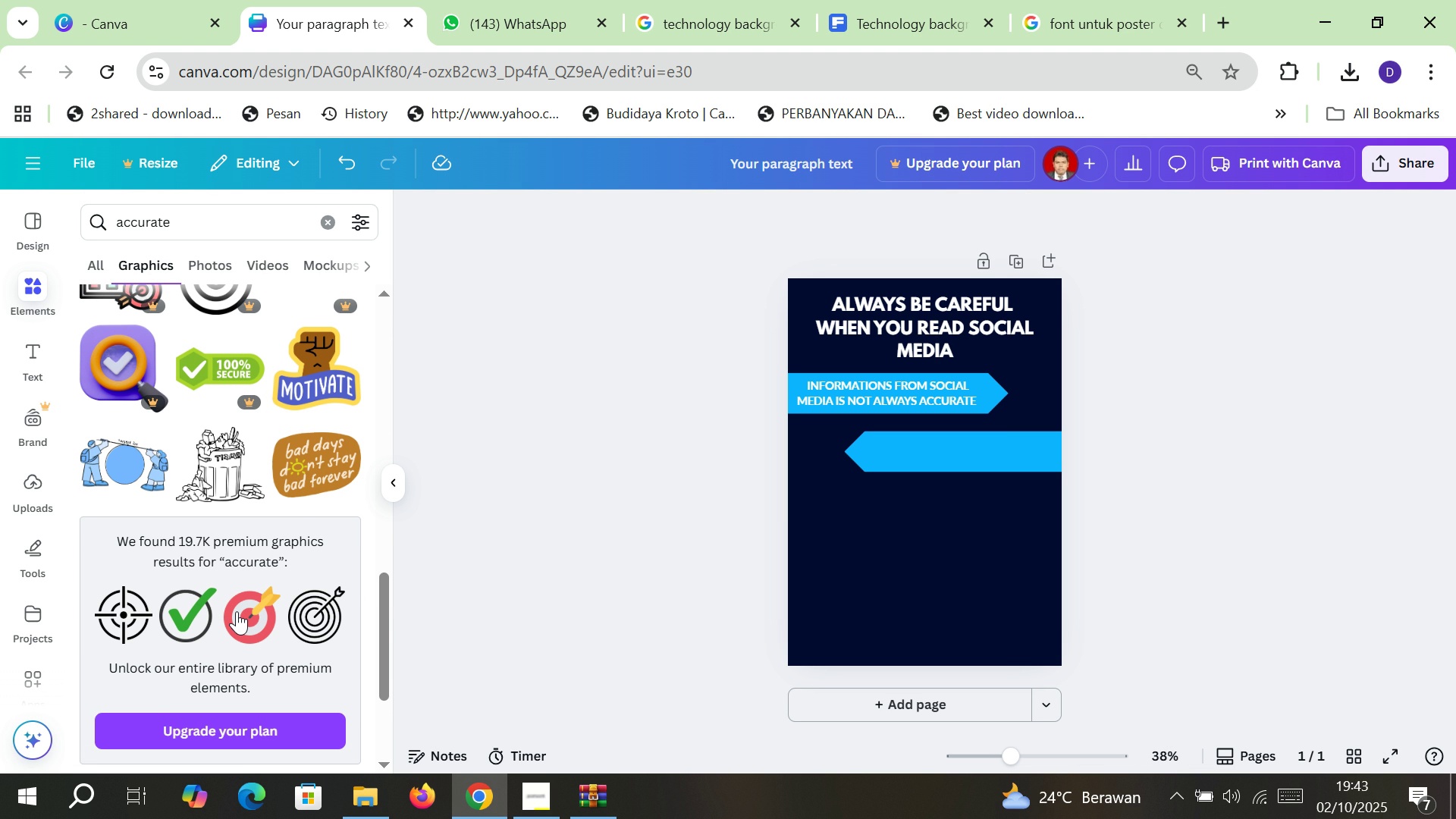 
wait(52.38)
 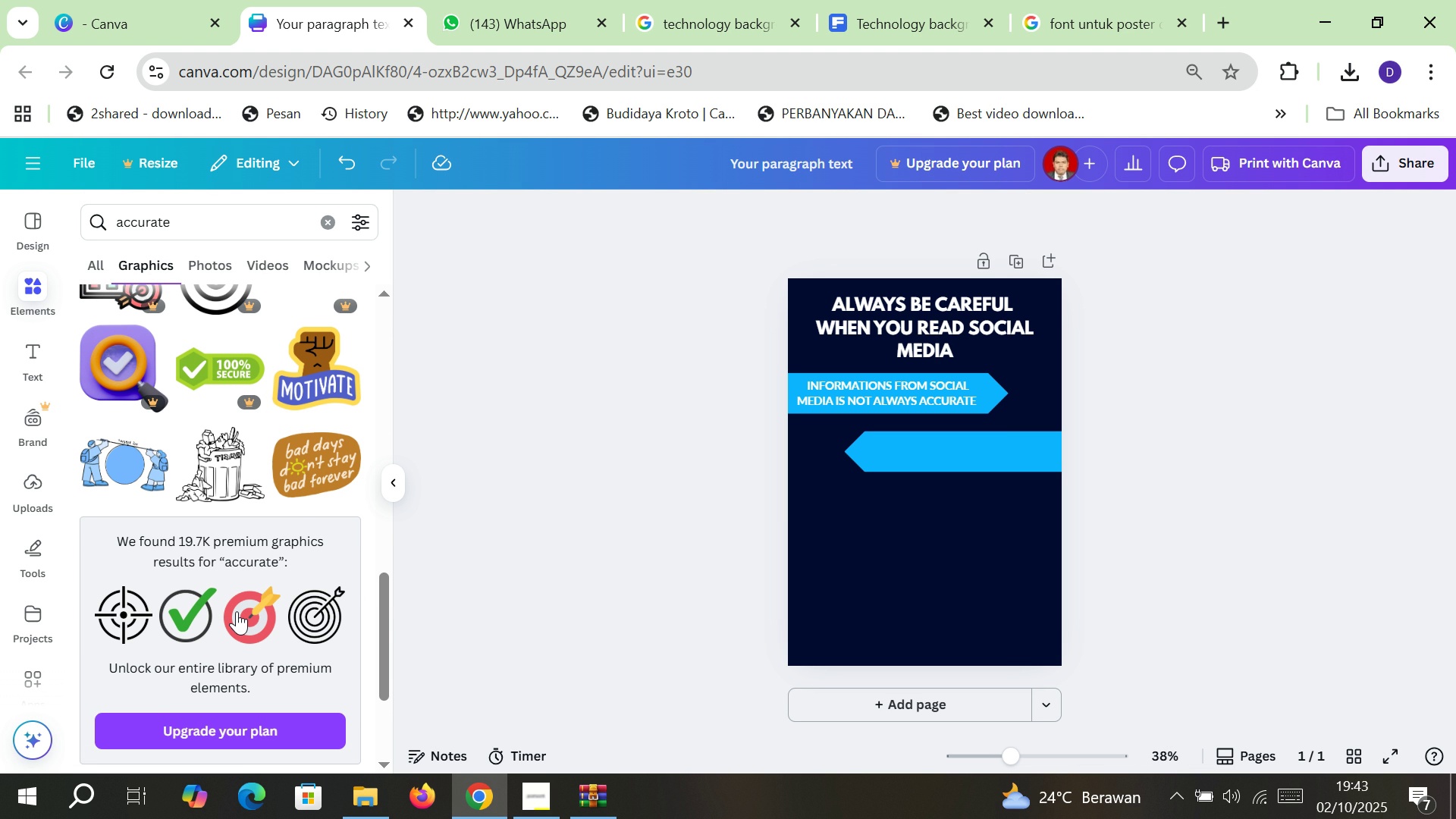 
scroll: coordinate [245, 494], scroll_direction: down, amount: 2.0
 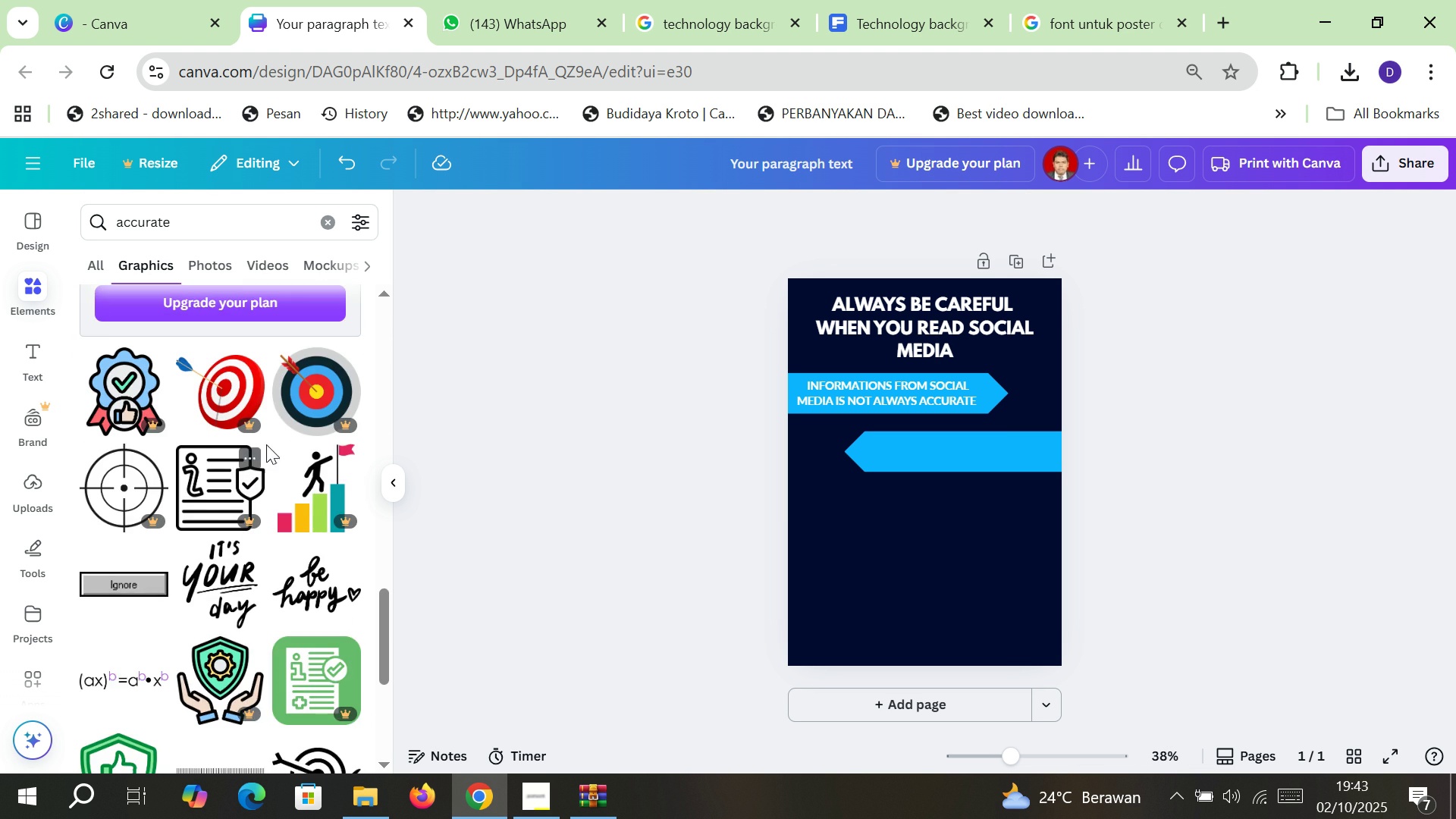 
scroll: coordinate [256, 413], scroll_direction: up, amount: 20.0
 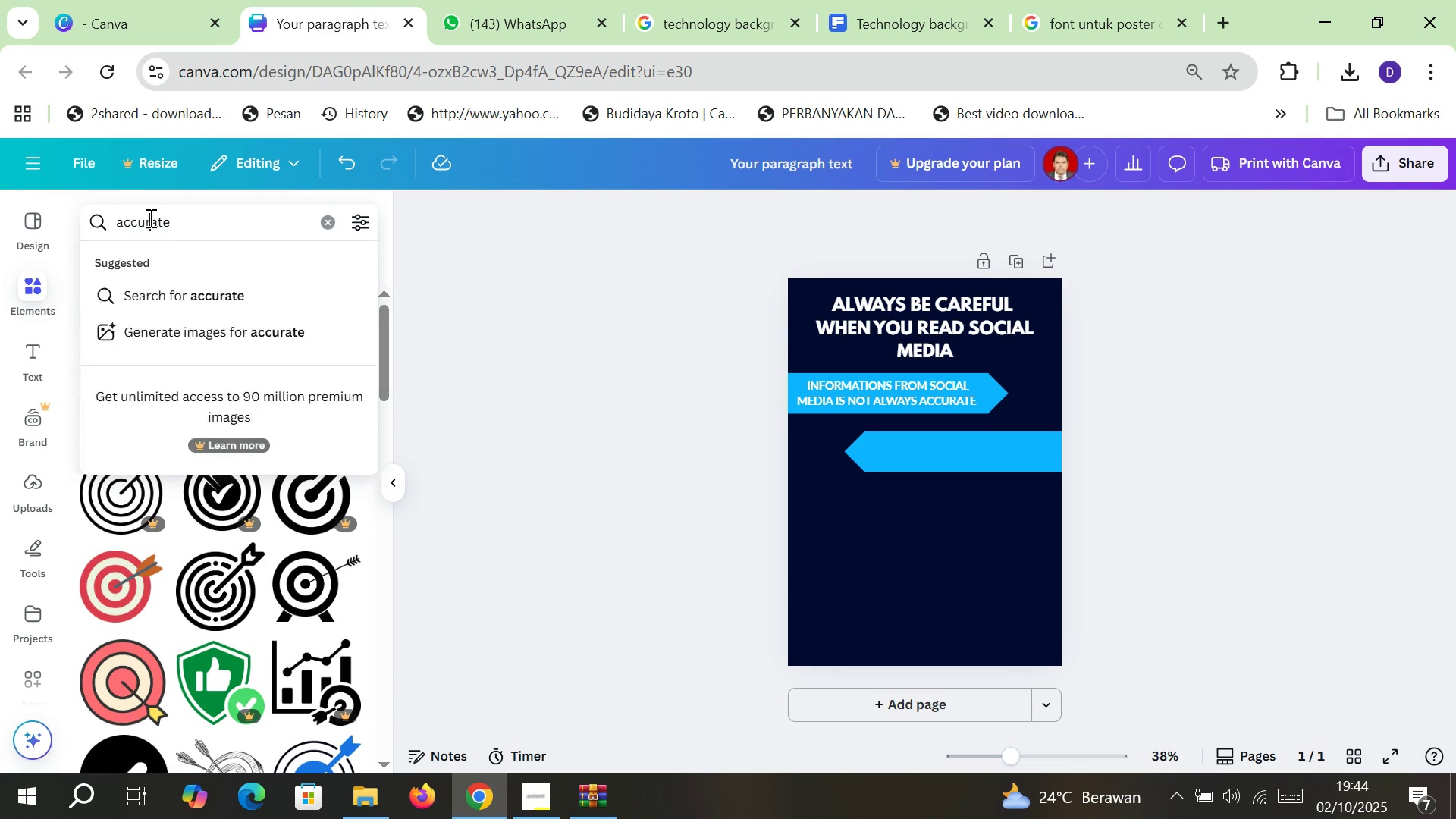 
double_click([149, 218])
 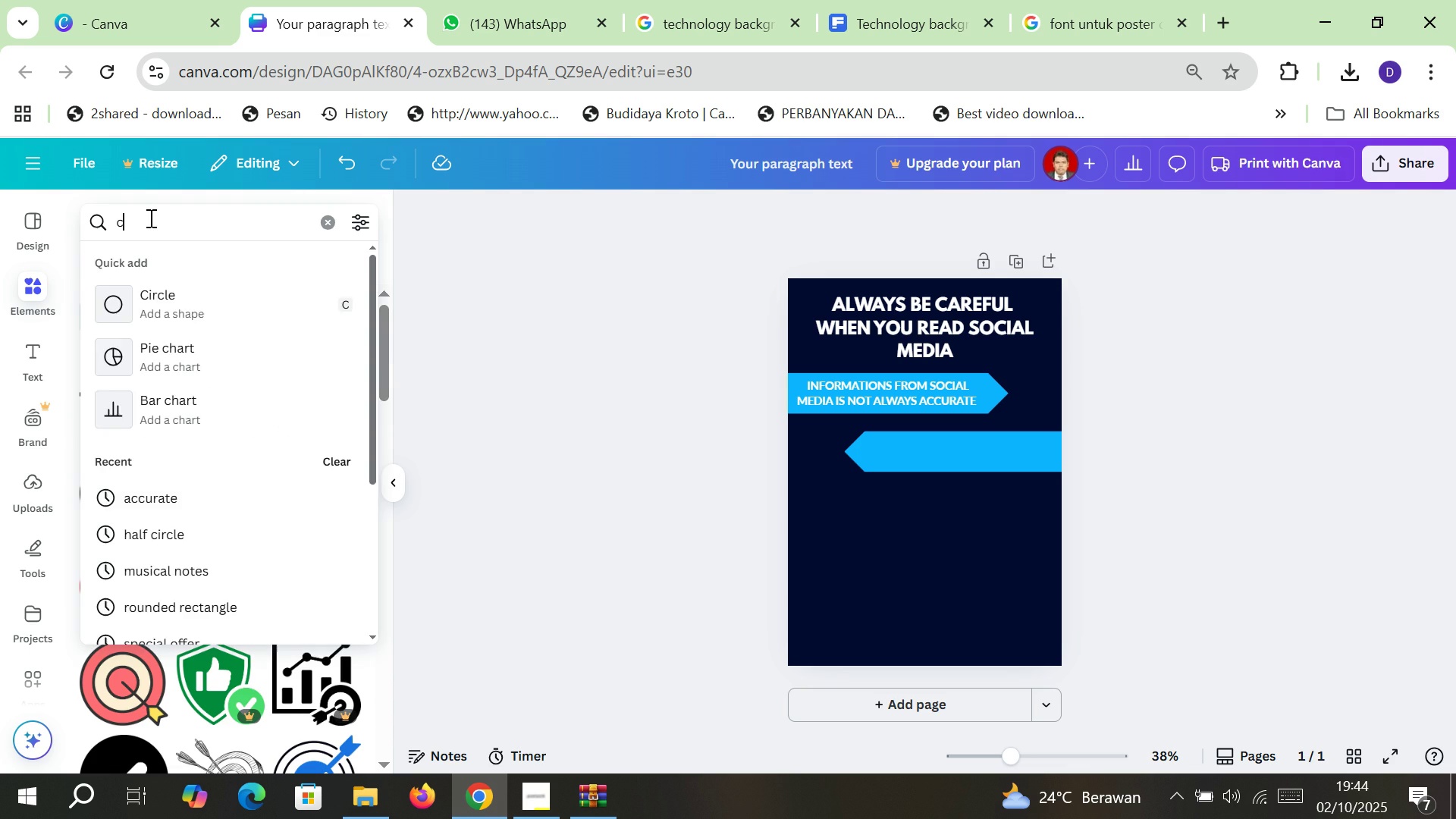 
type(check\)
 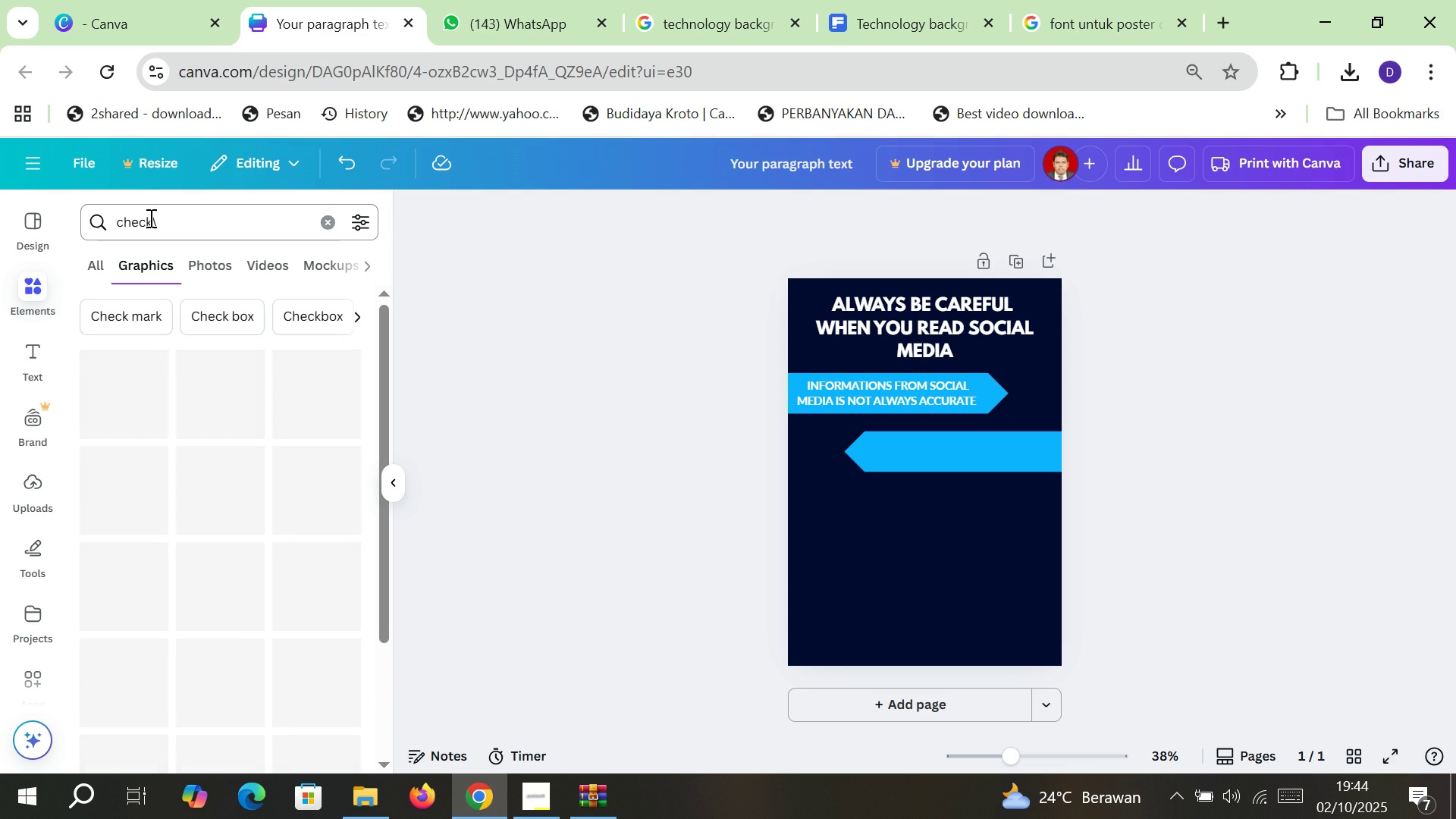 
key(Enter)
 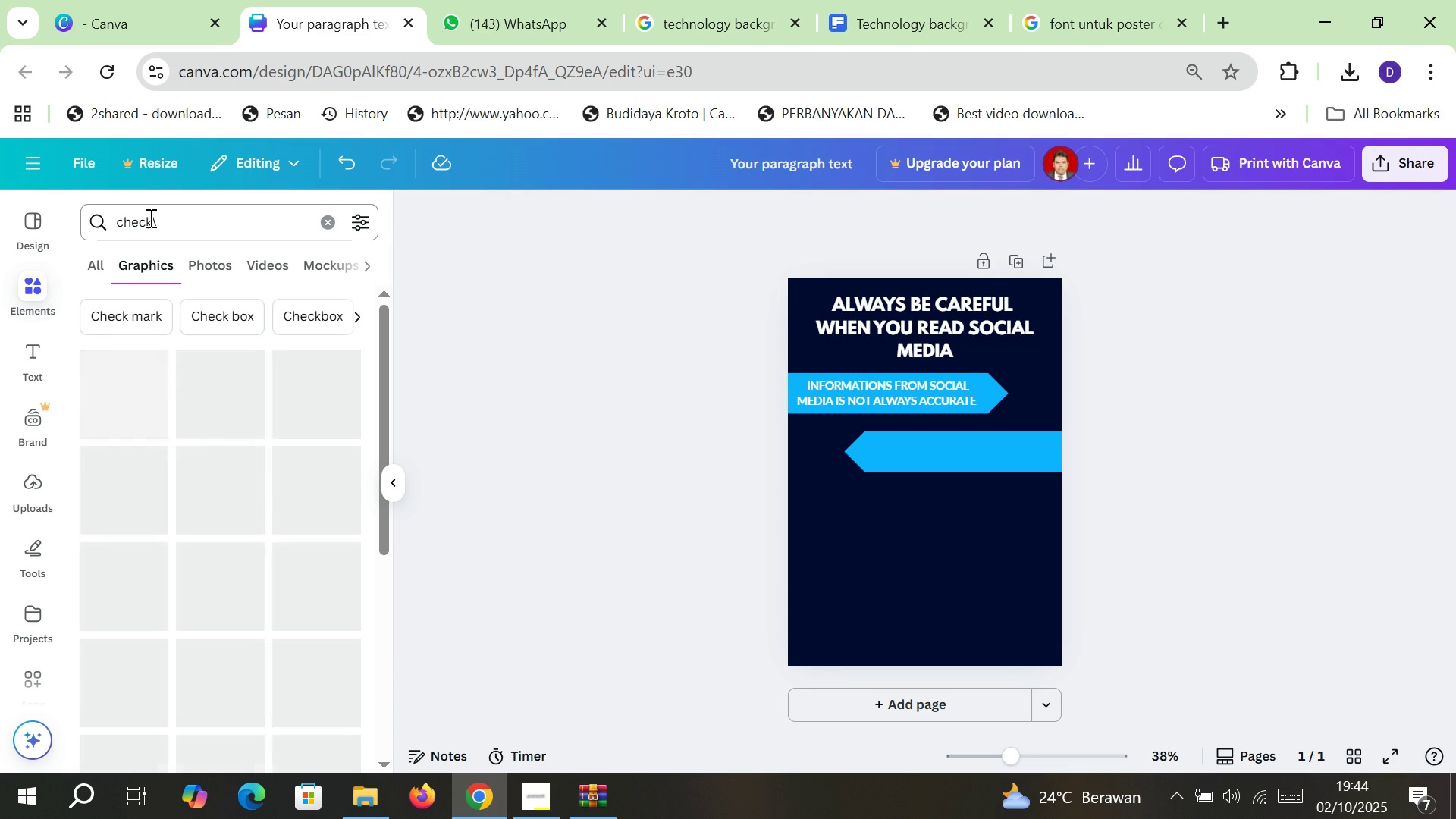 
key(Backspace)
 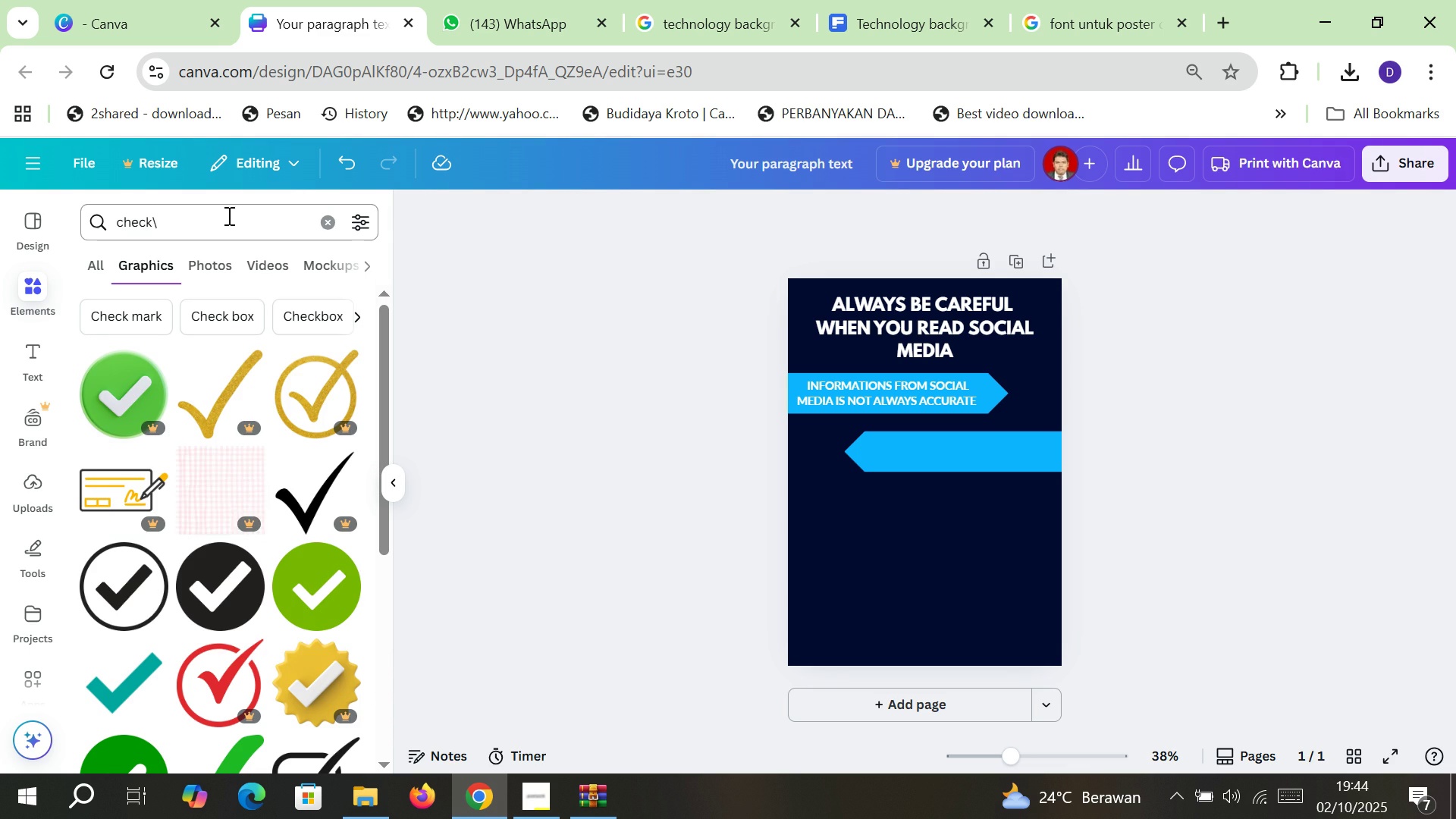 
left_click([228, 213])
 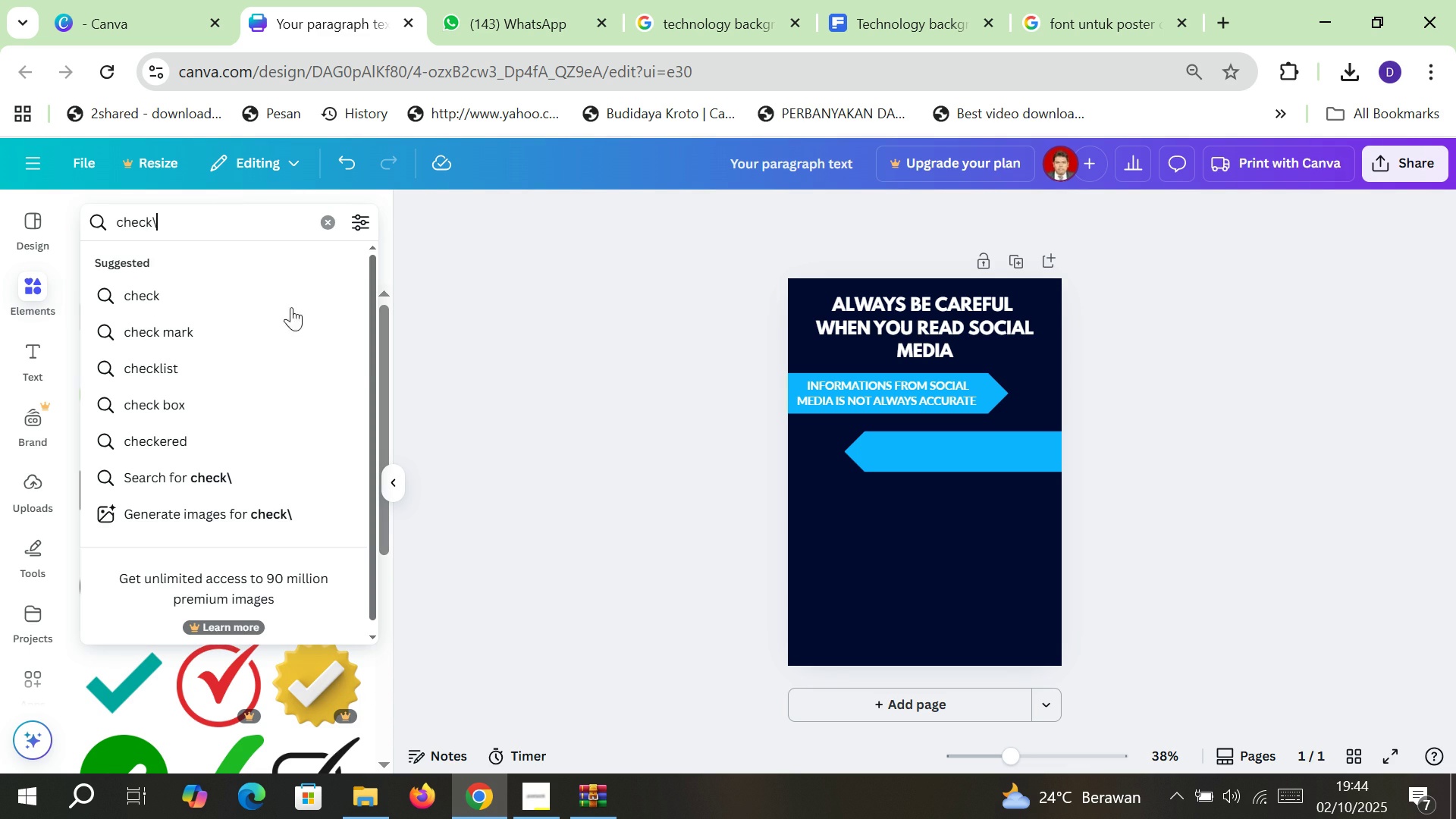 
left_click([524, 403])
 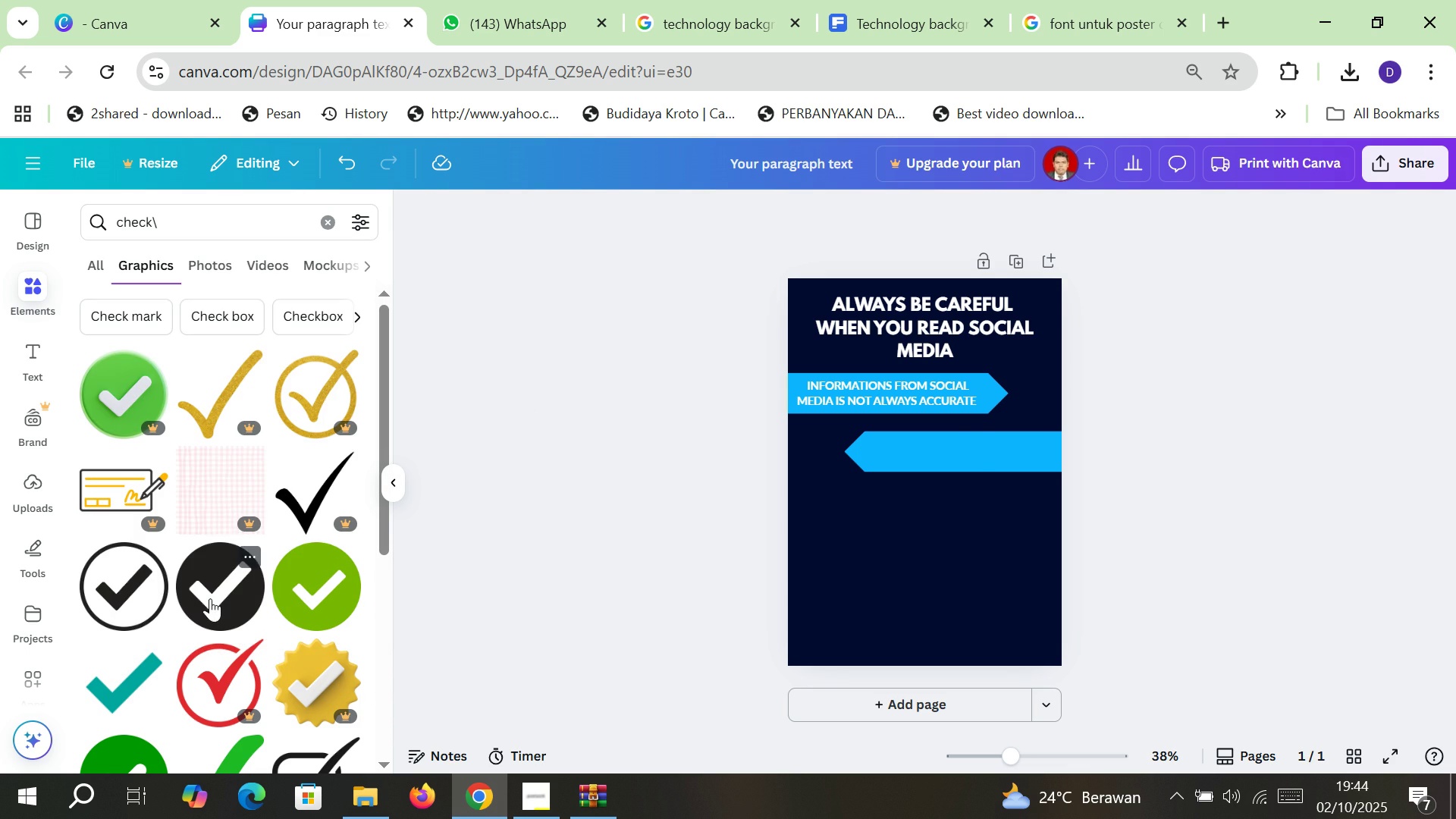 
double_click([210, 598])
 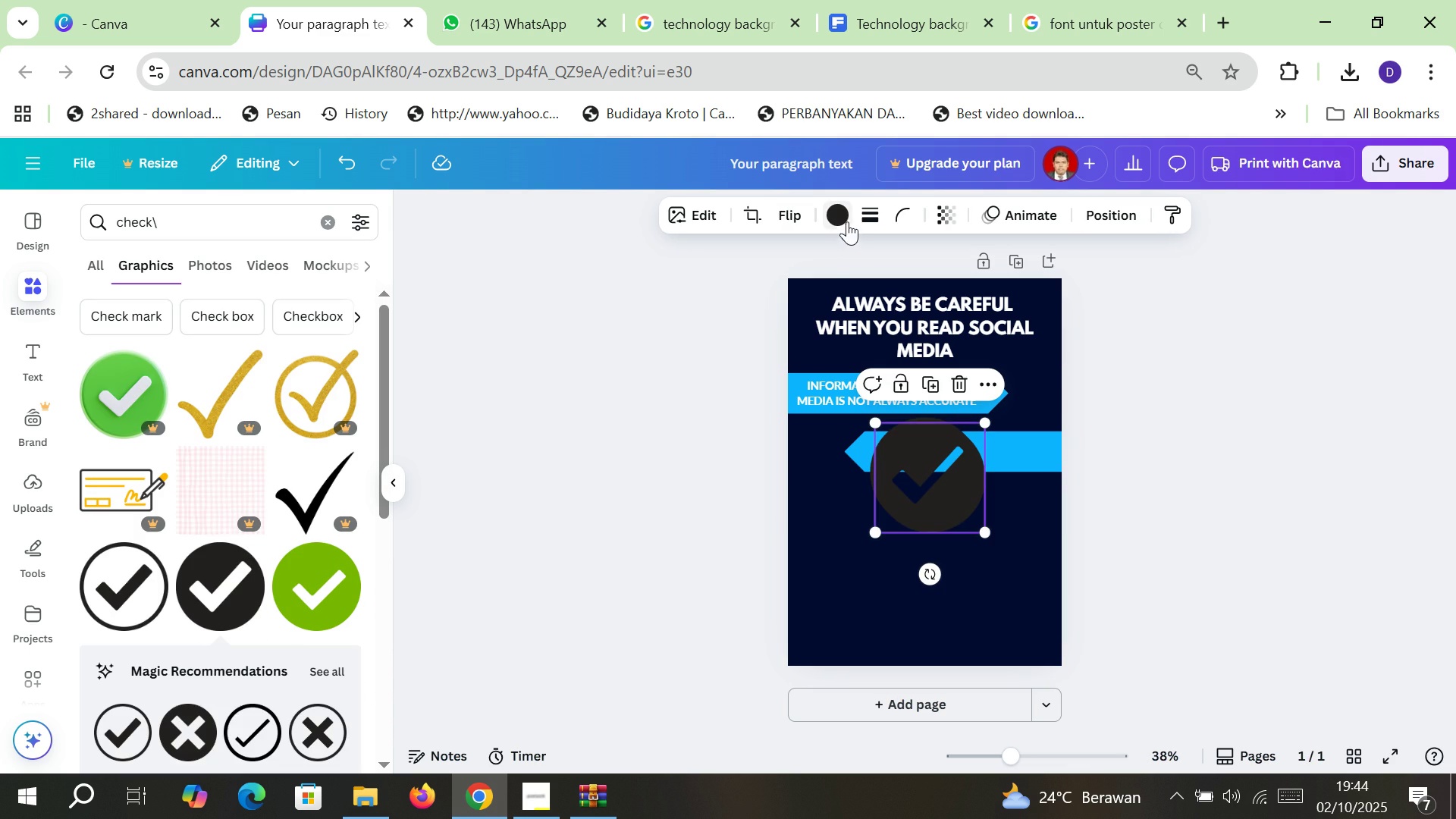 
left_click([839, 222])
 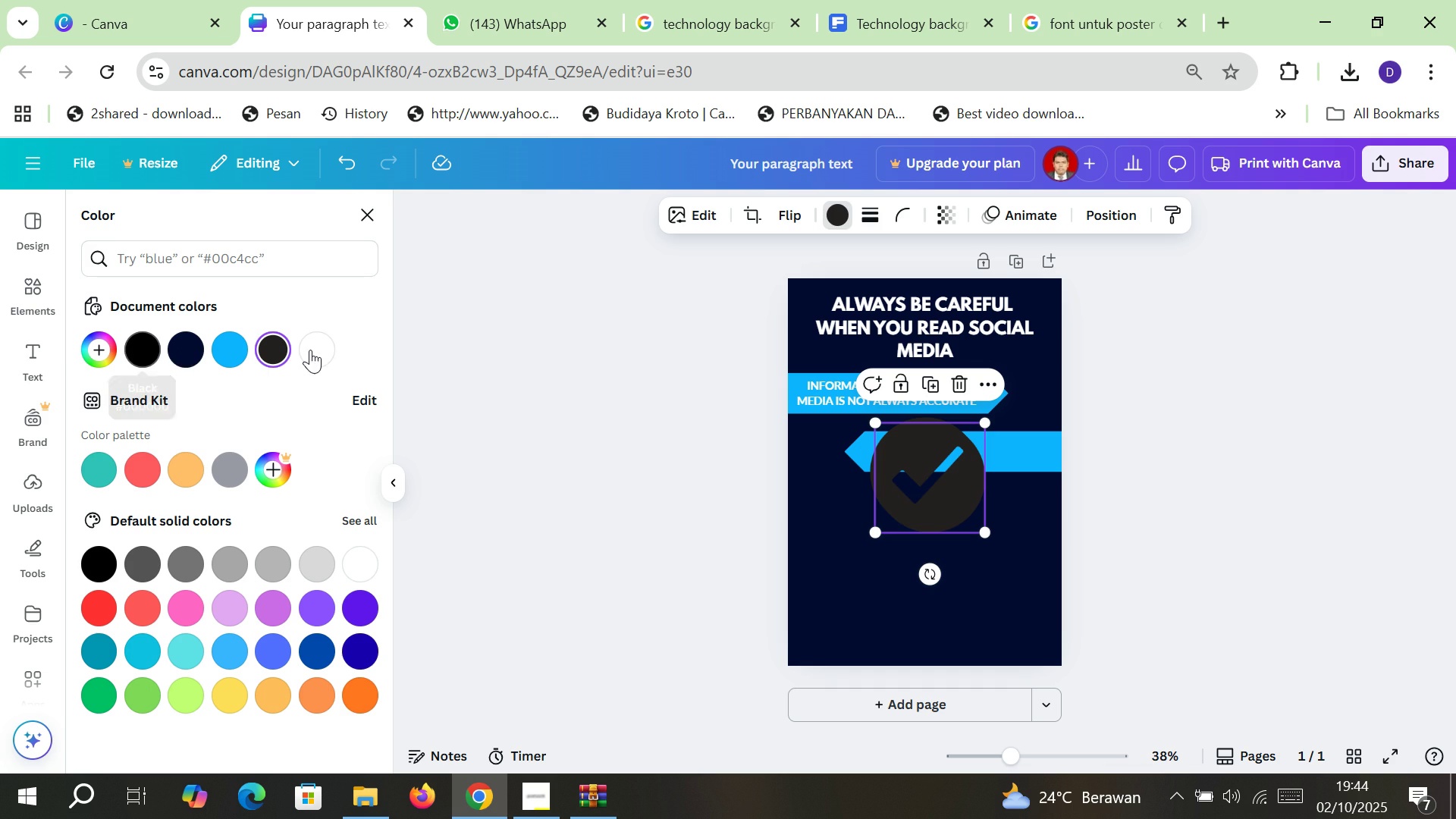 
left_click([313, 350])